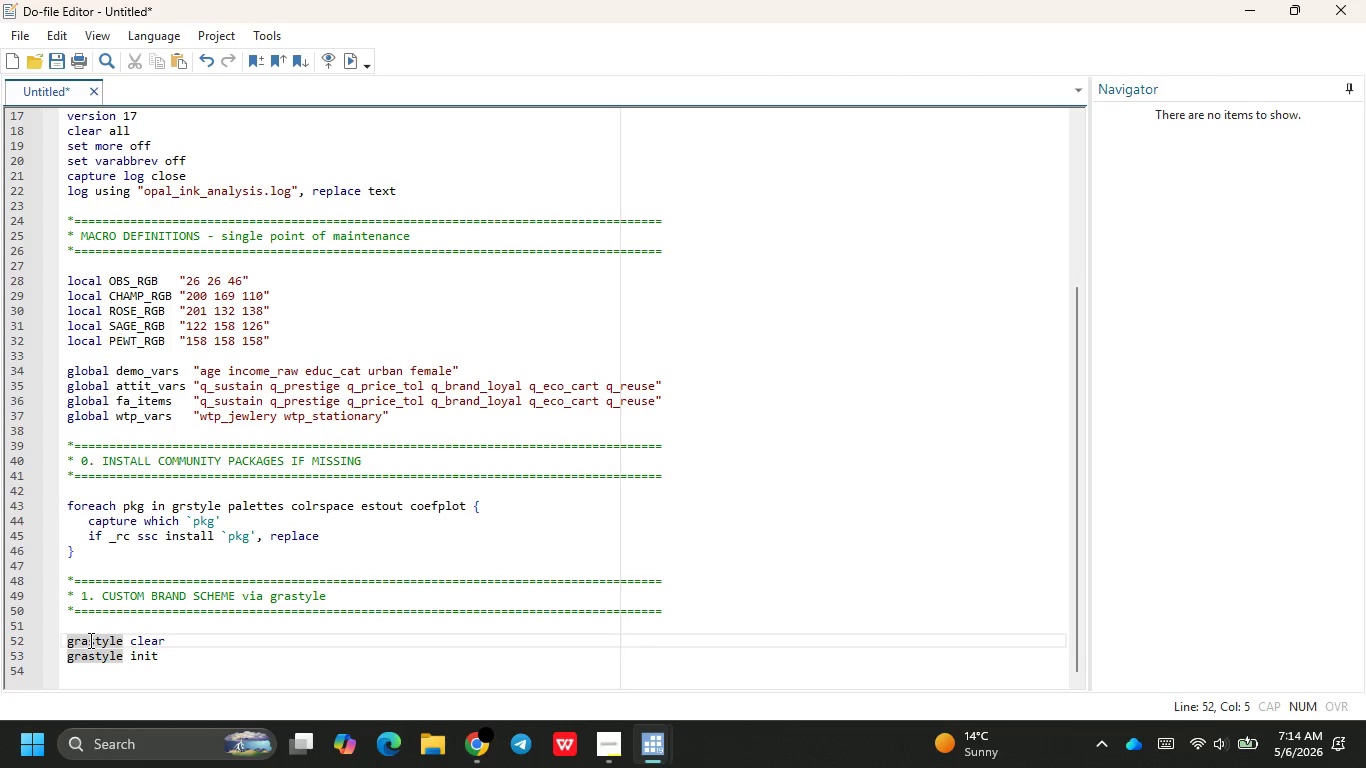 
key(Backspace)
 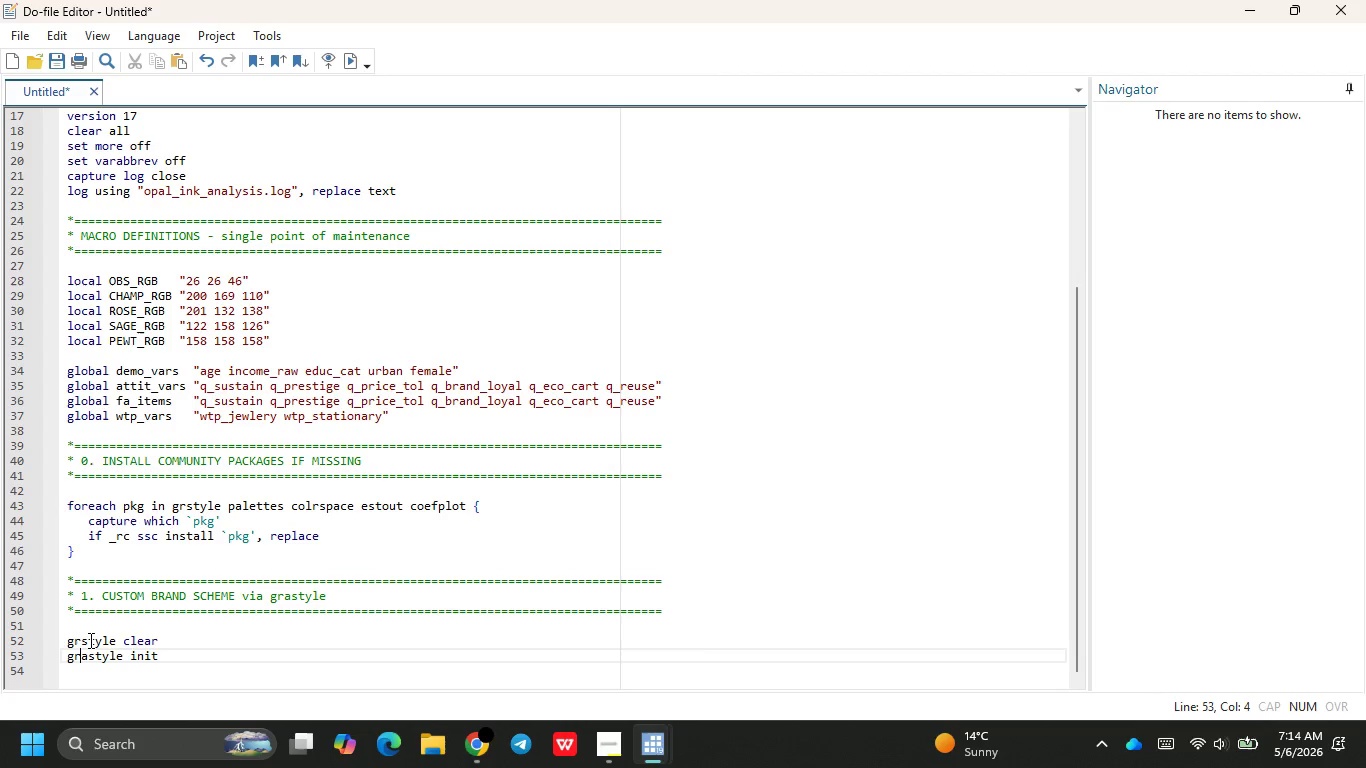 
key(ArrowDown)
 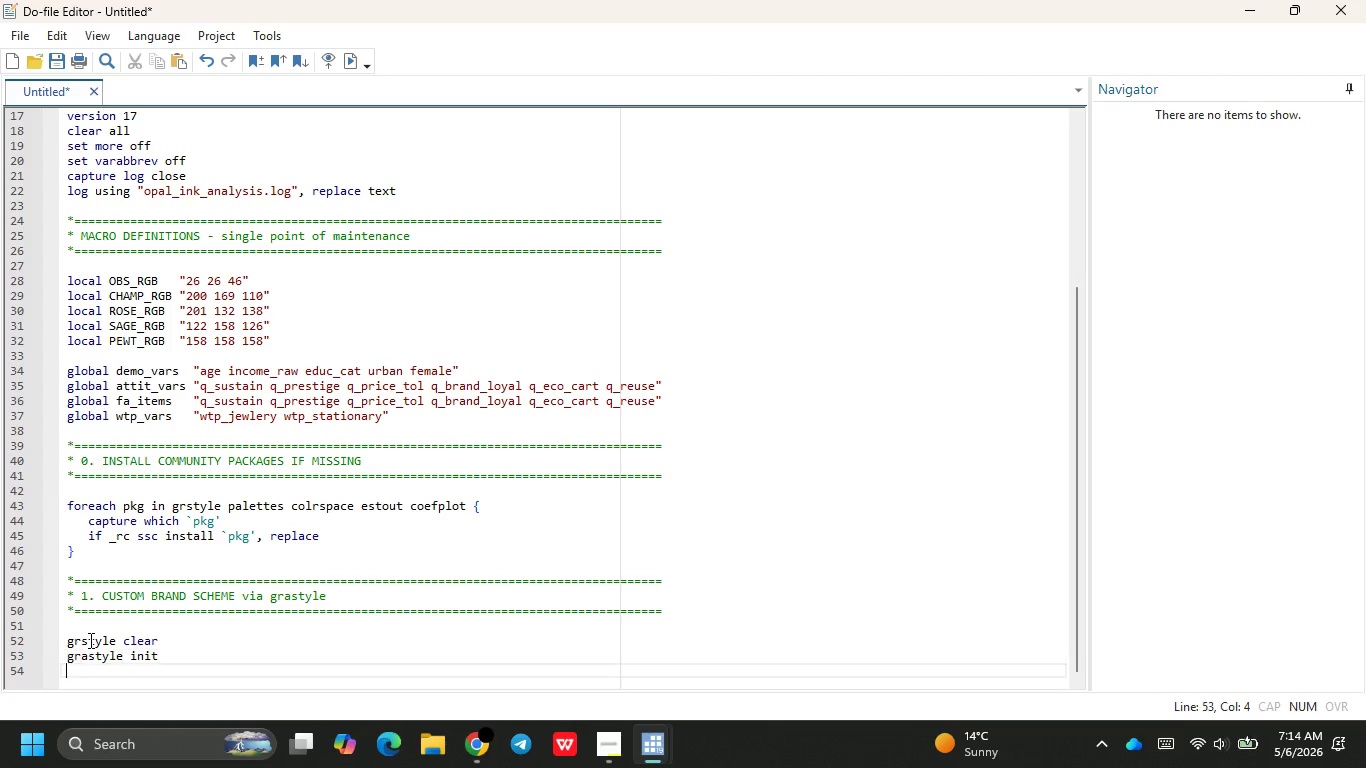 
key(ArrowDown)
 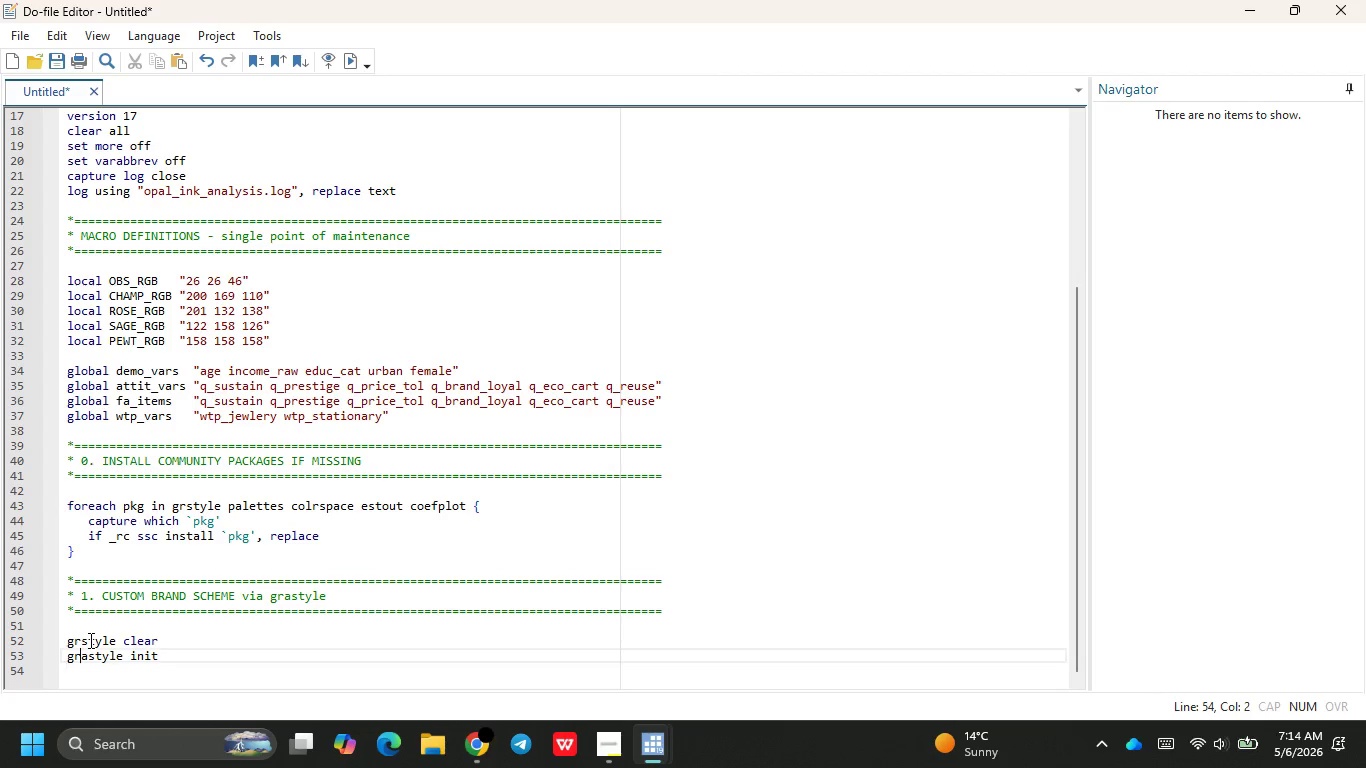 
key(ArrowUp)
 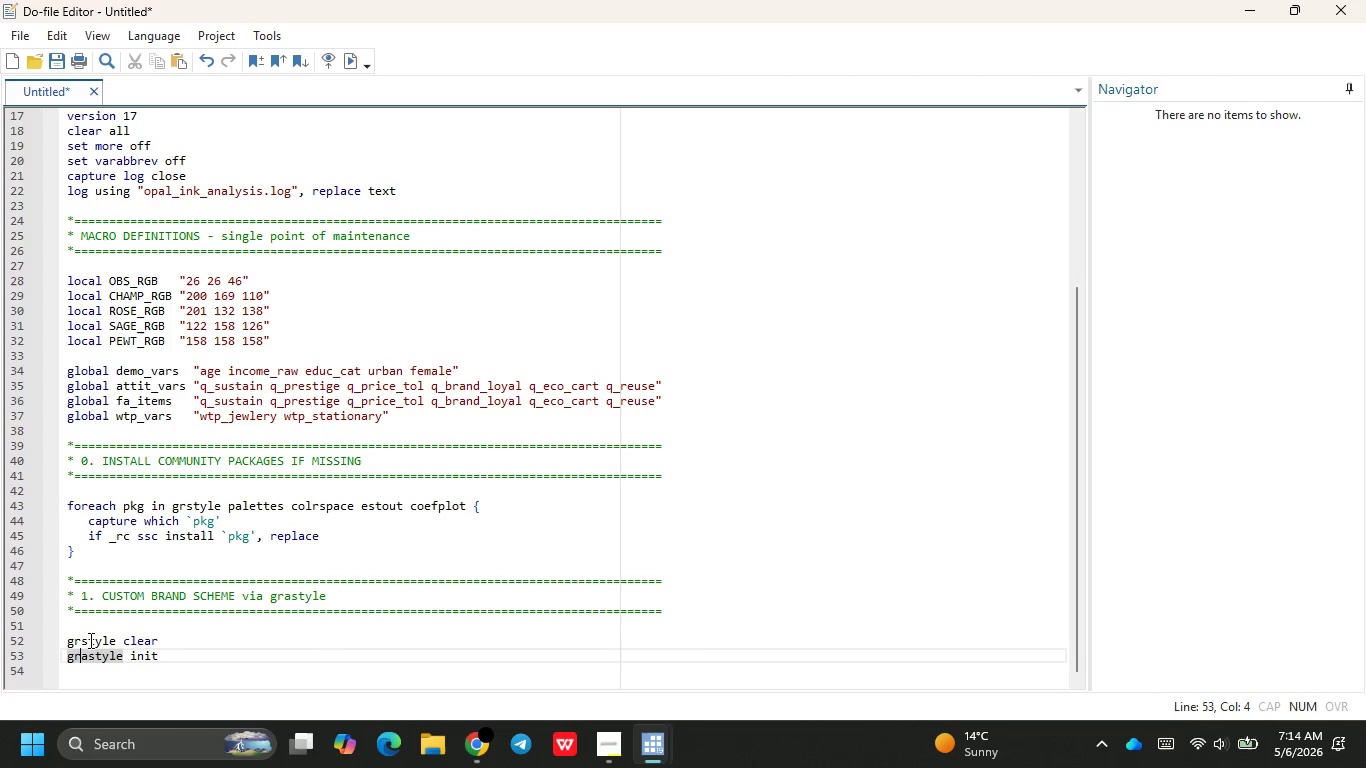 
key(ArrowRight)
 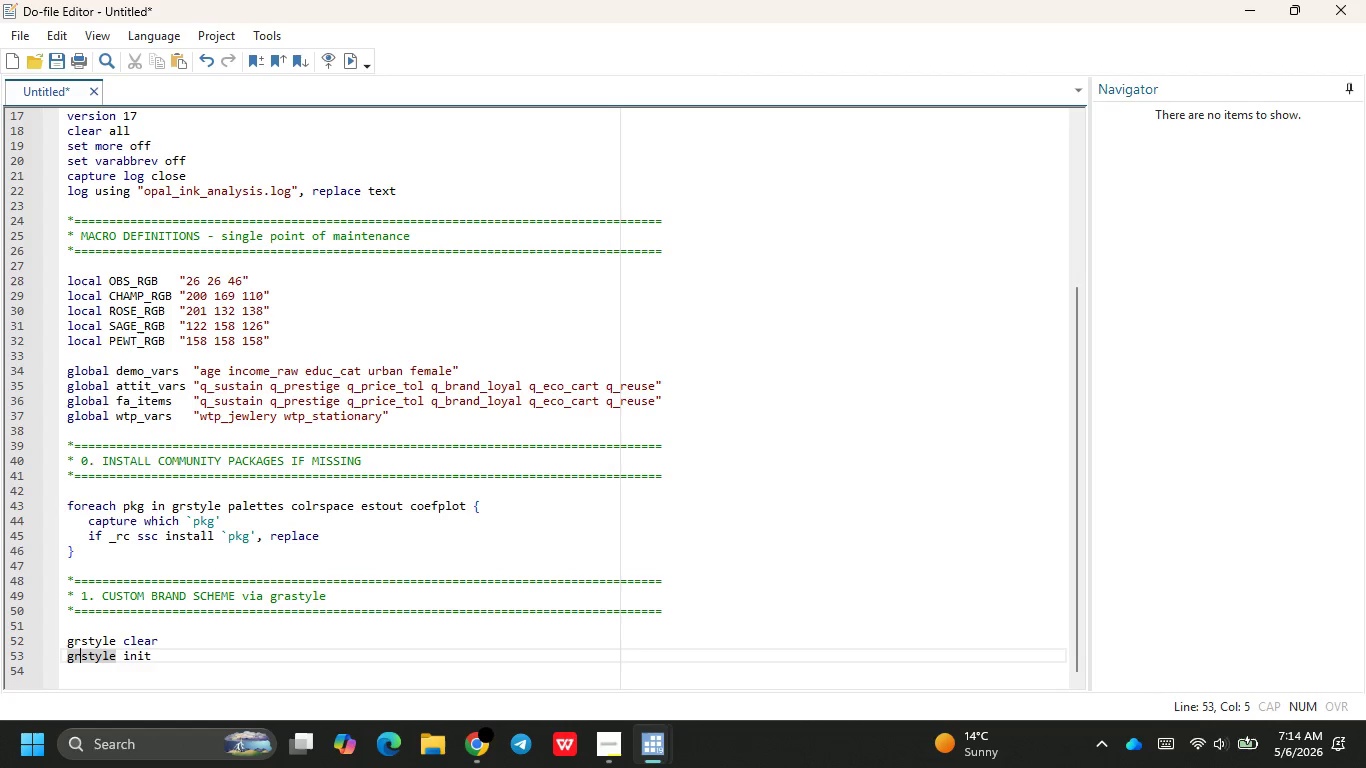 
key(Backspace)
 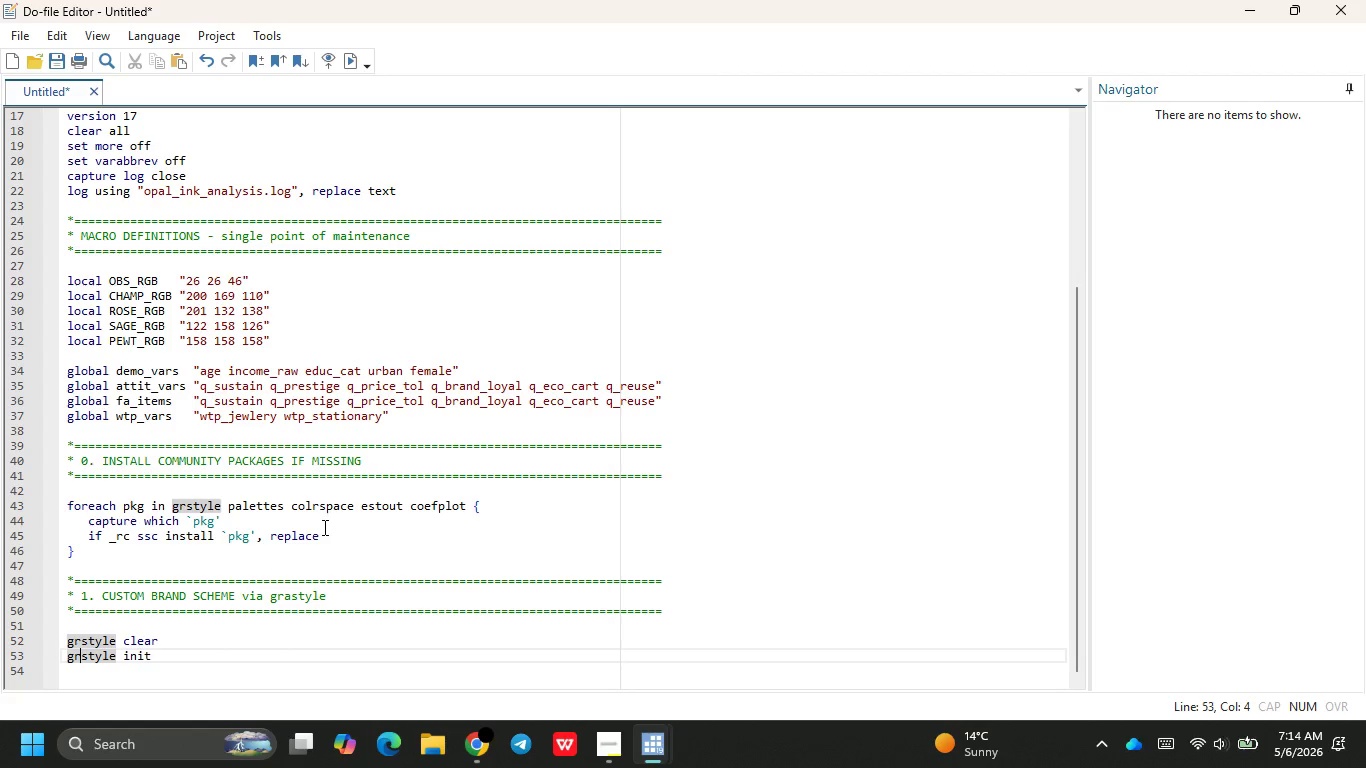 
wait(5.94)
 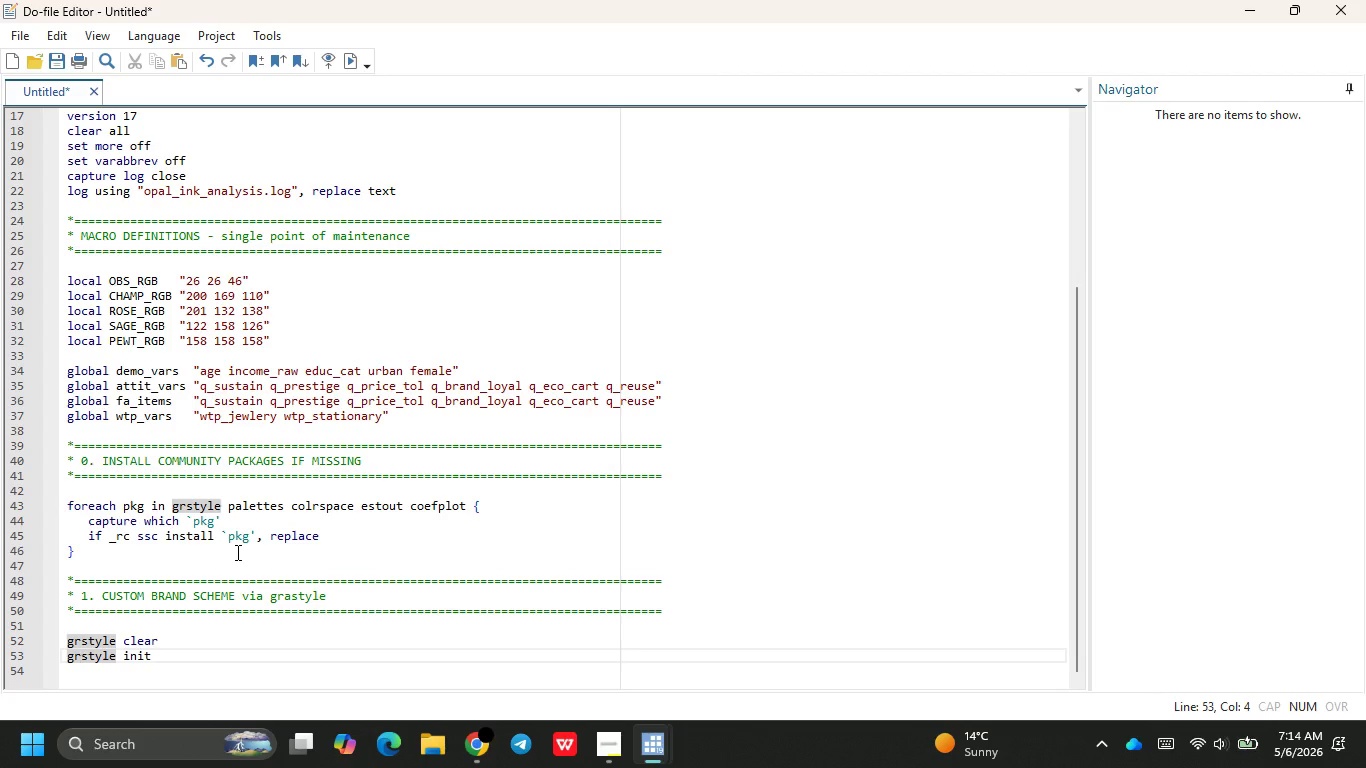 
left_click([292, 594])
 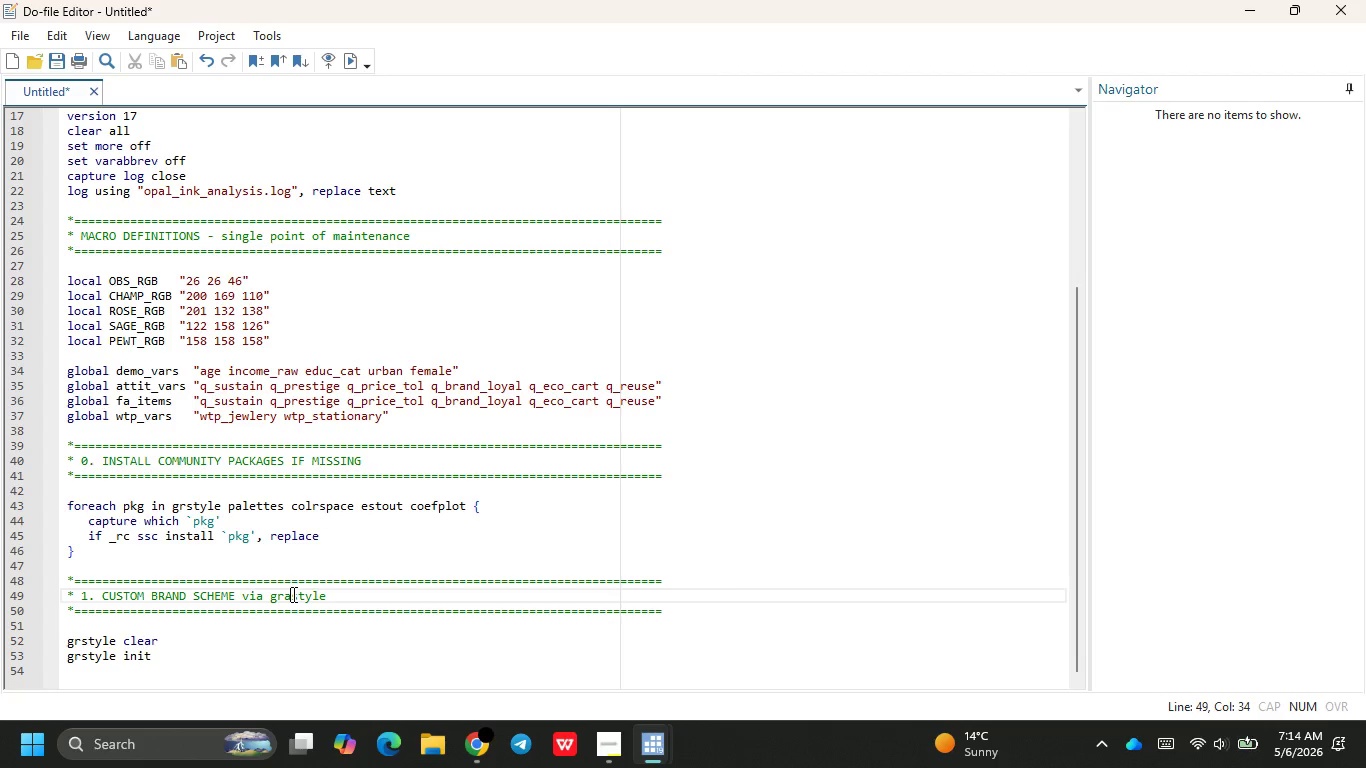 
key(Backspace)
 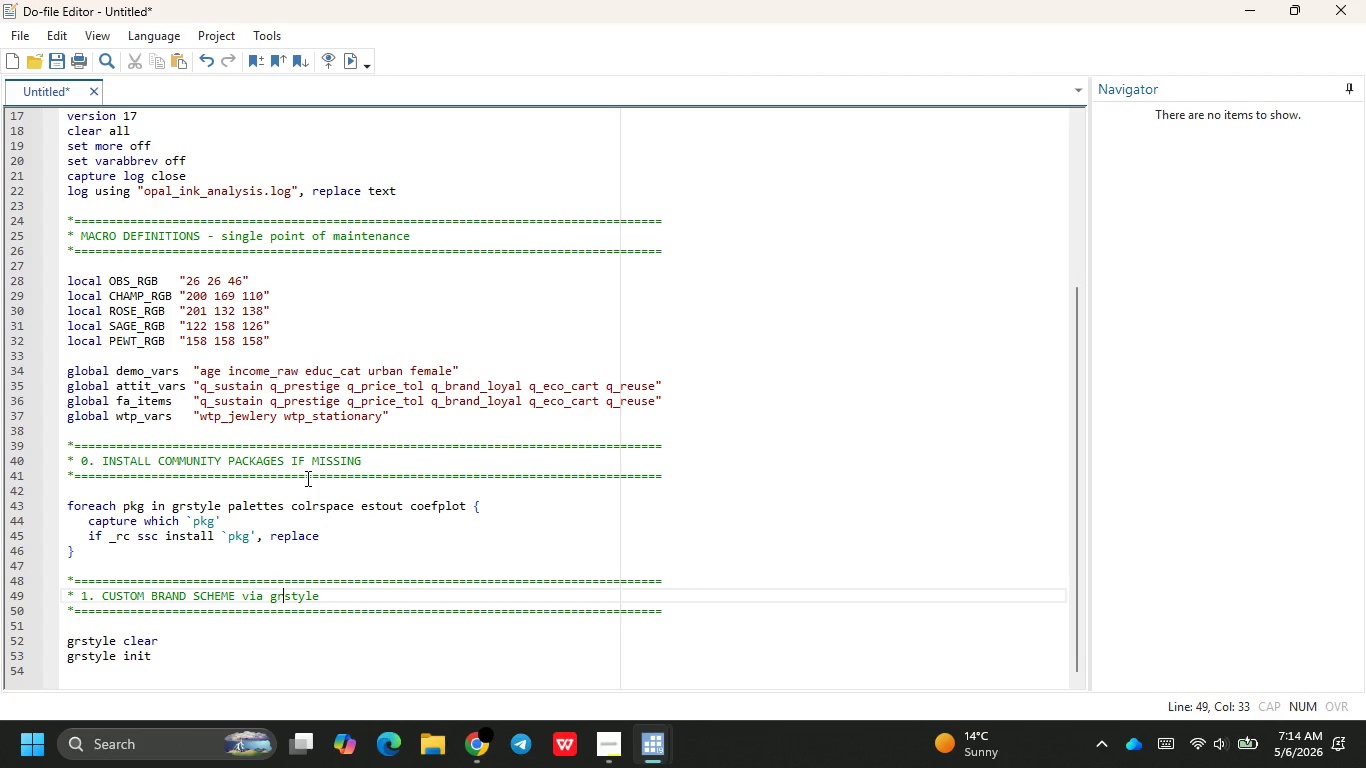 
scroll: coordinate [306, 478], scroll_direction: up, amount: 14.0
 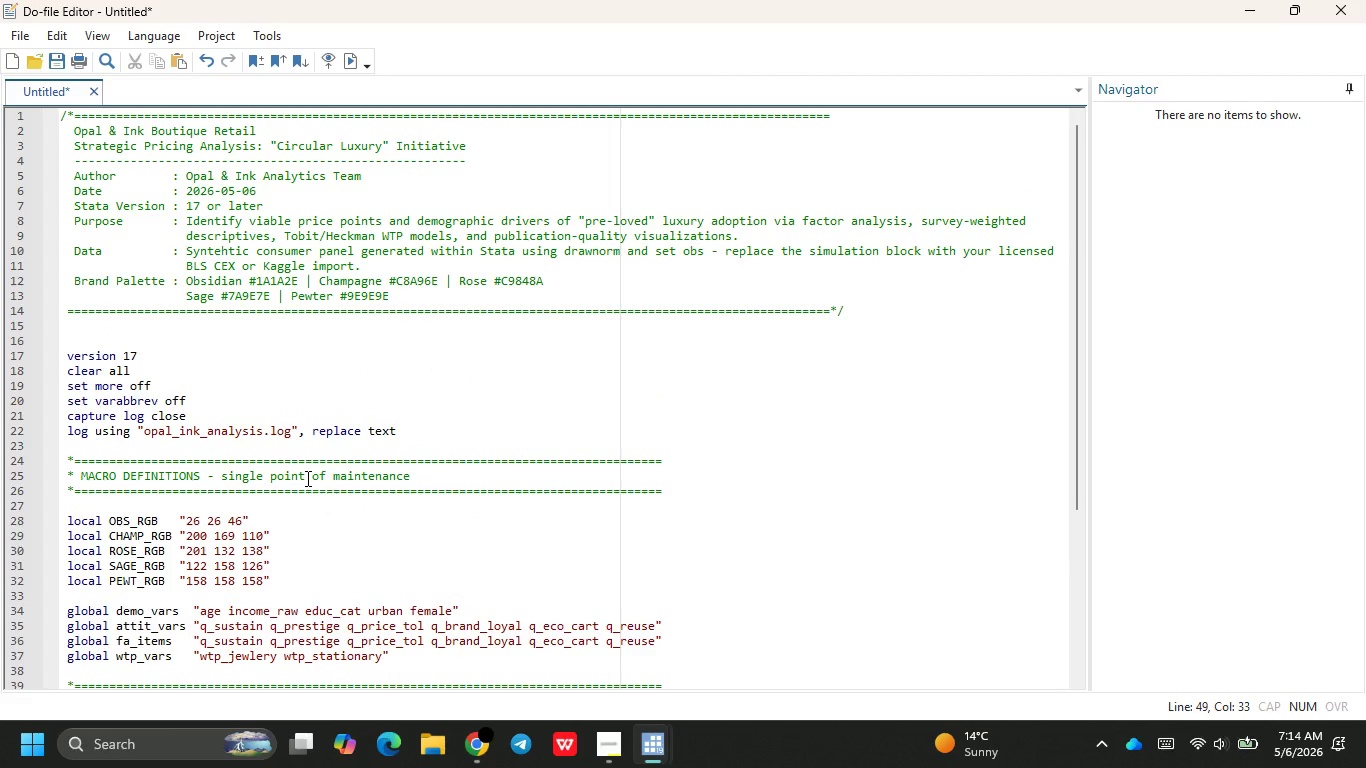 
wait(5.77)
 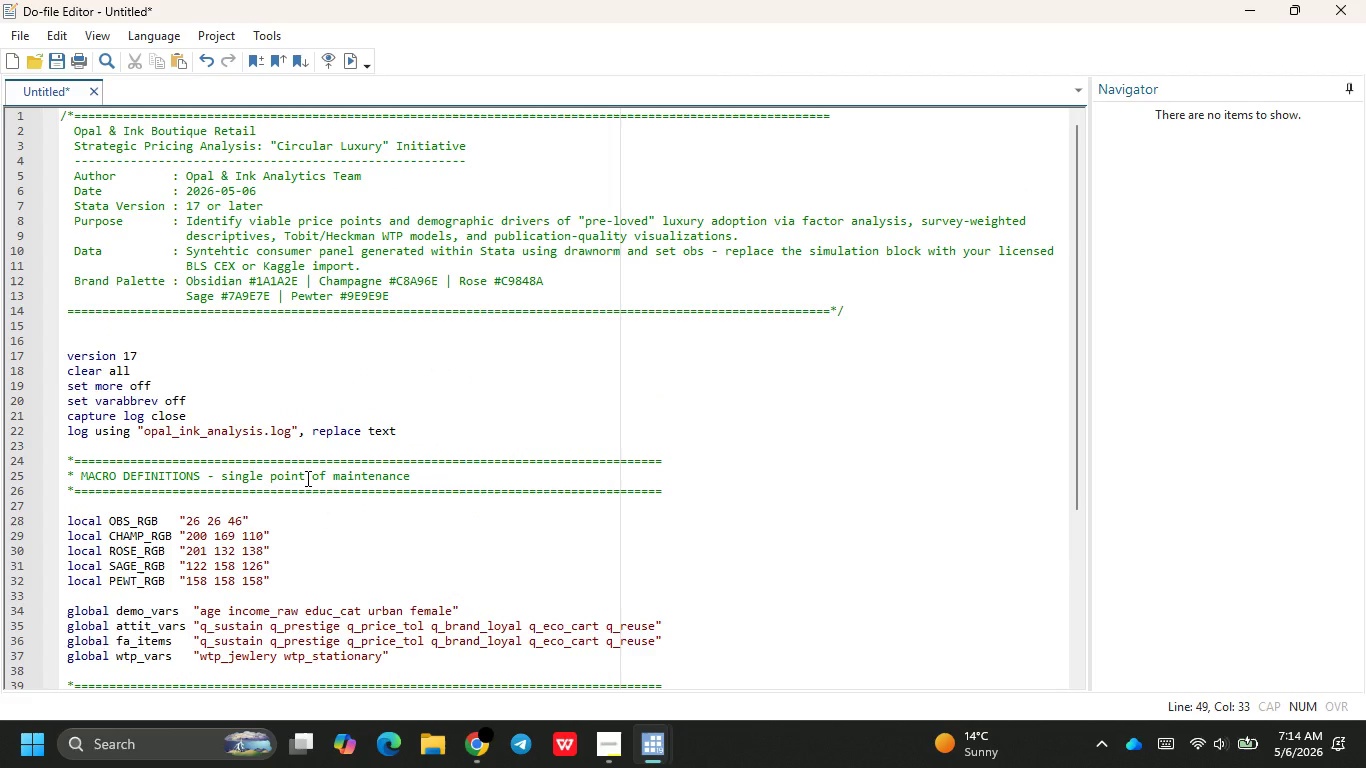 
scroll: coordinate [306, 478], scroll_direction: down, amount: 9.0
 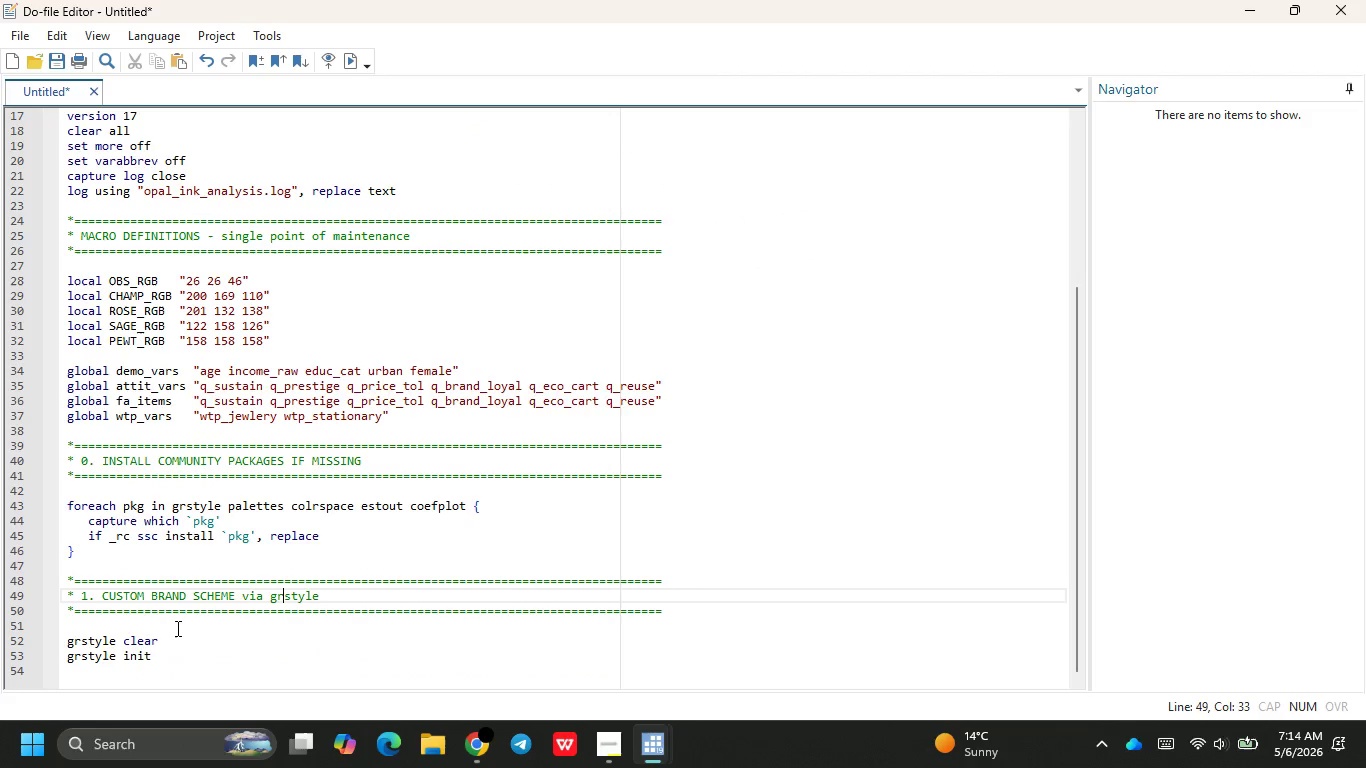 
left_click([174, 652])
 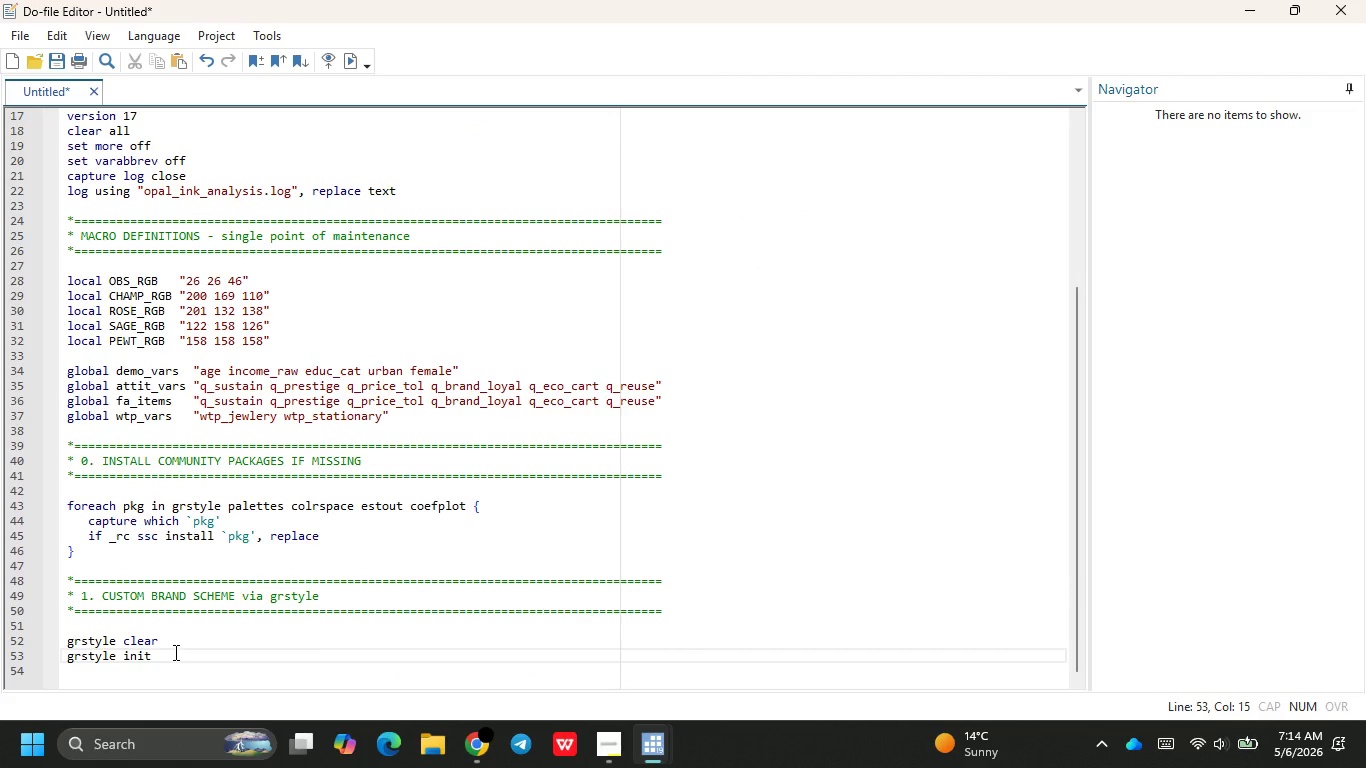 
key(Enter)
 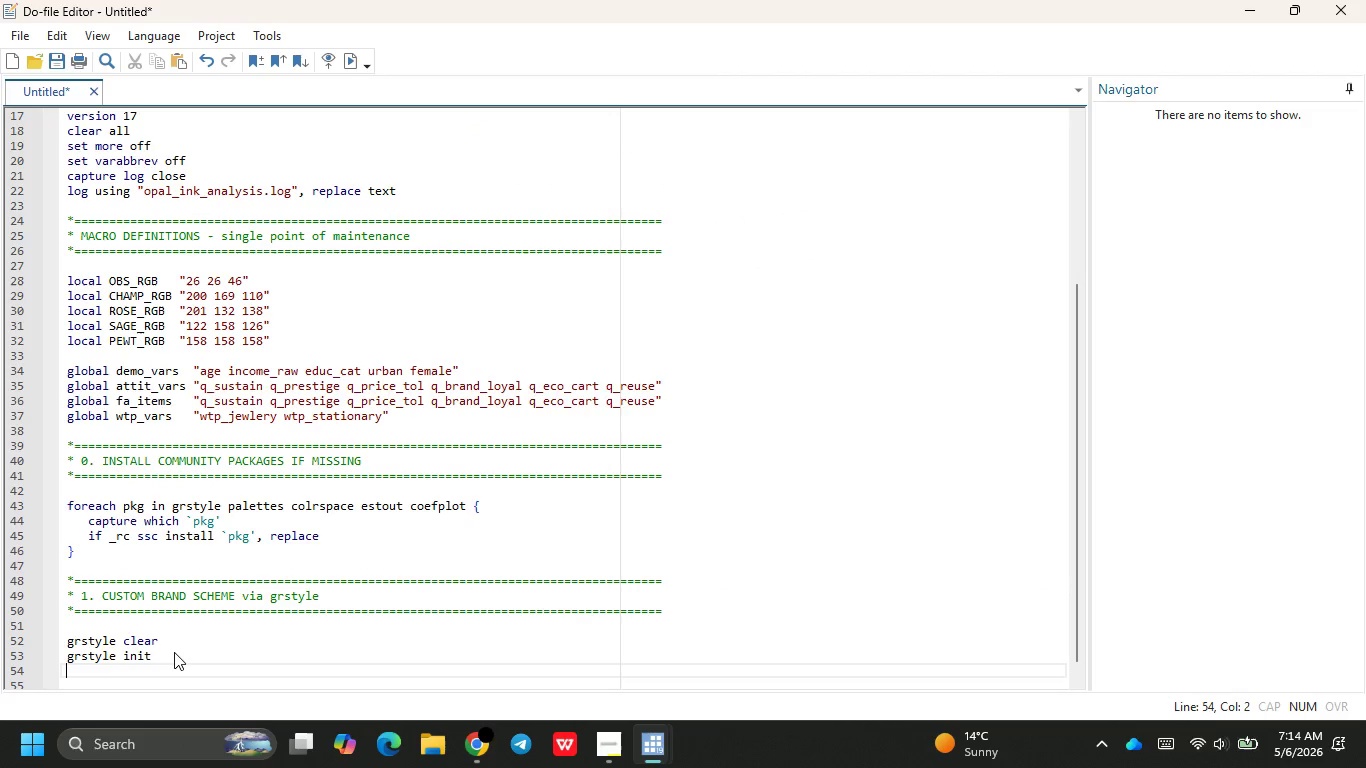 
type(gry)
 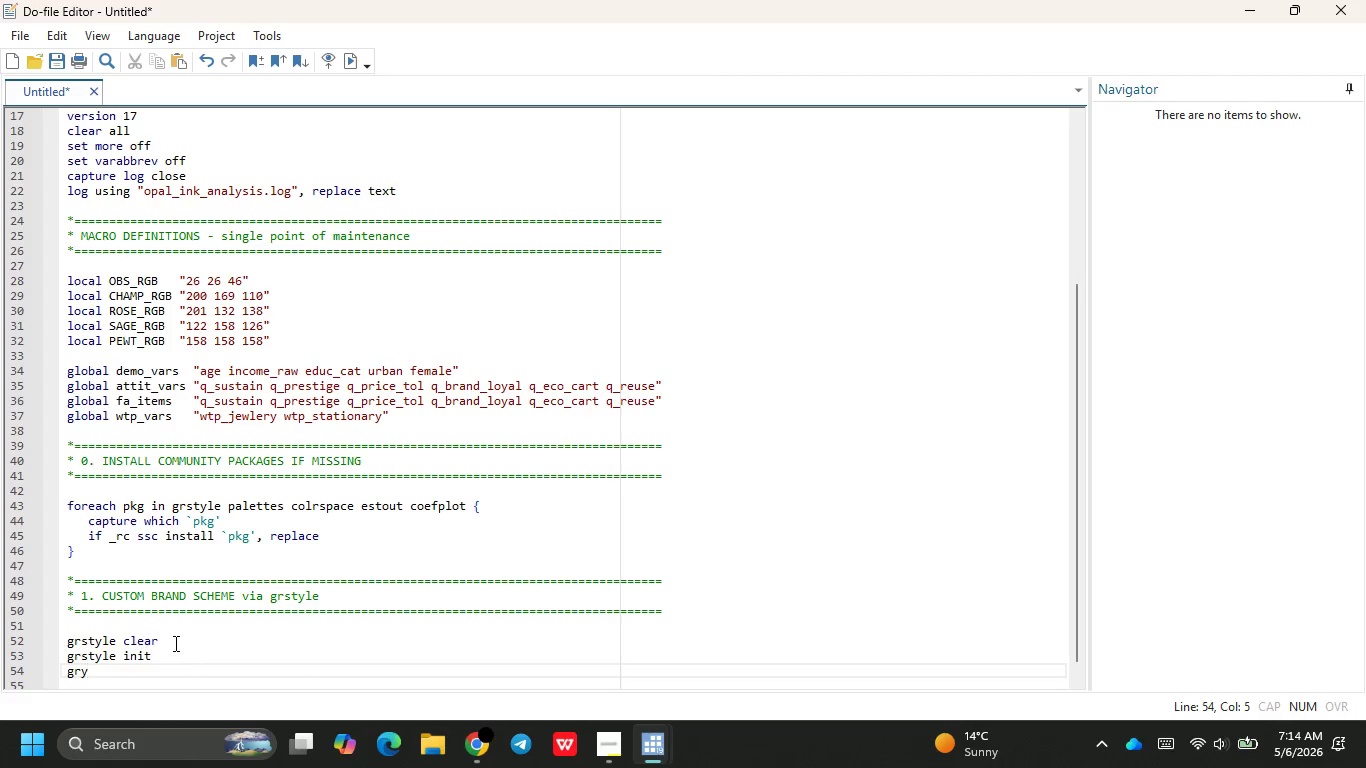 
key(Backspace)
type(st)
 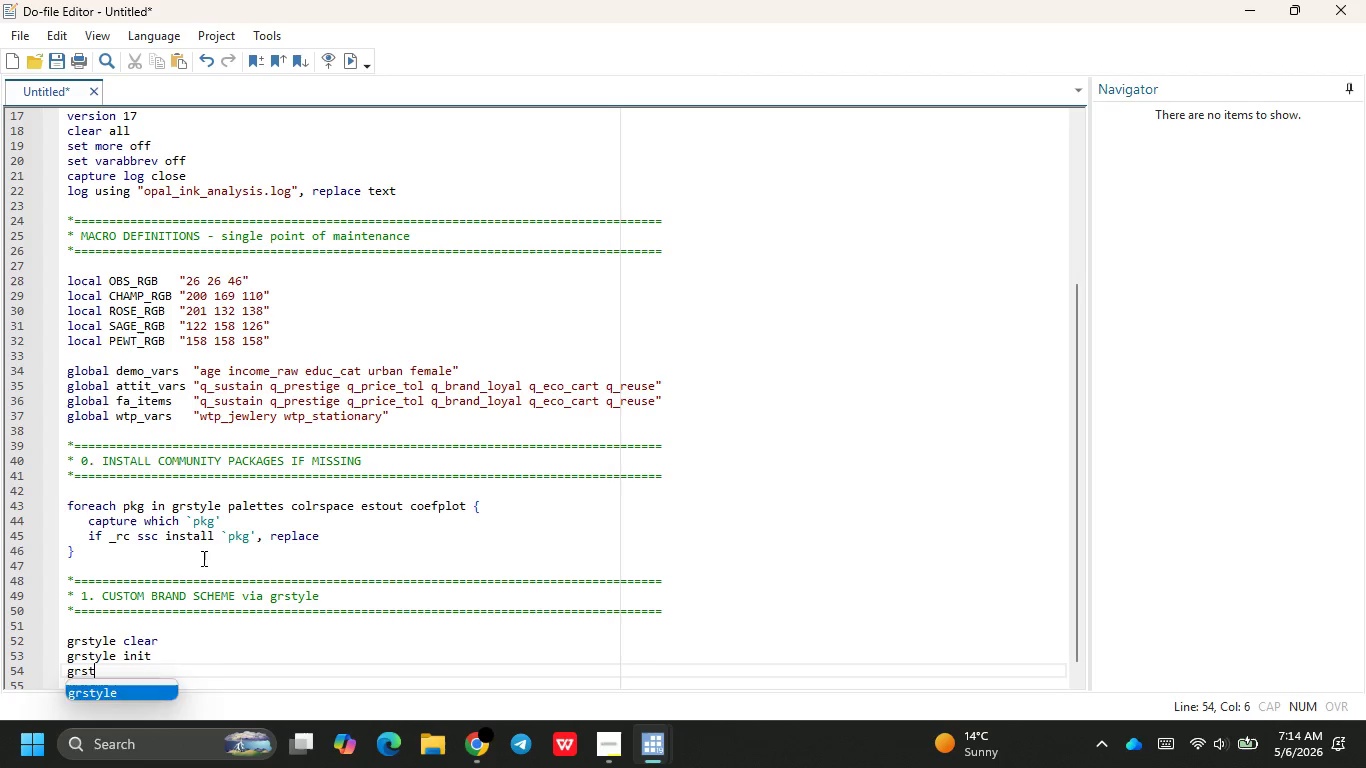 
key(Enter)
 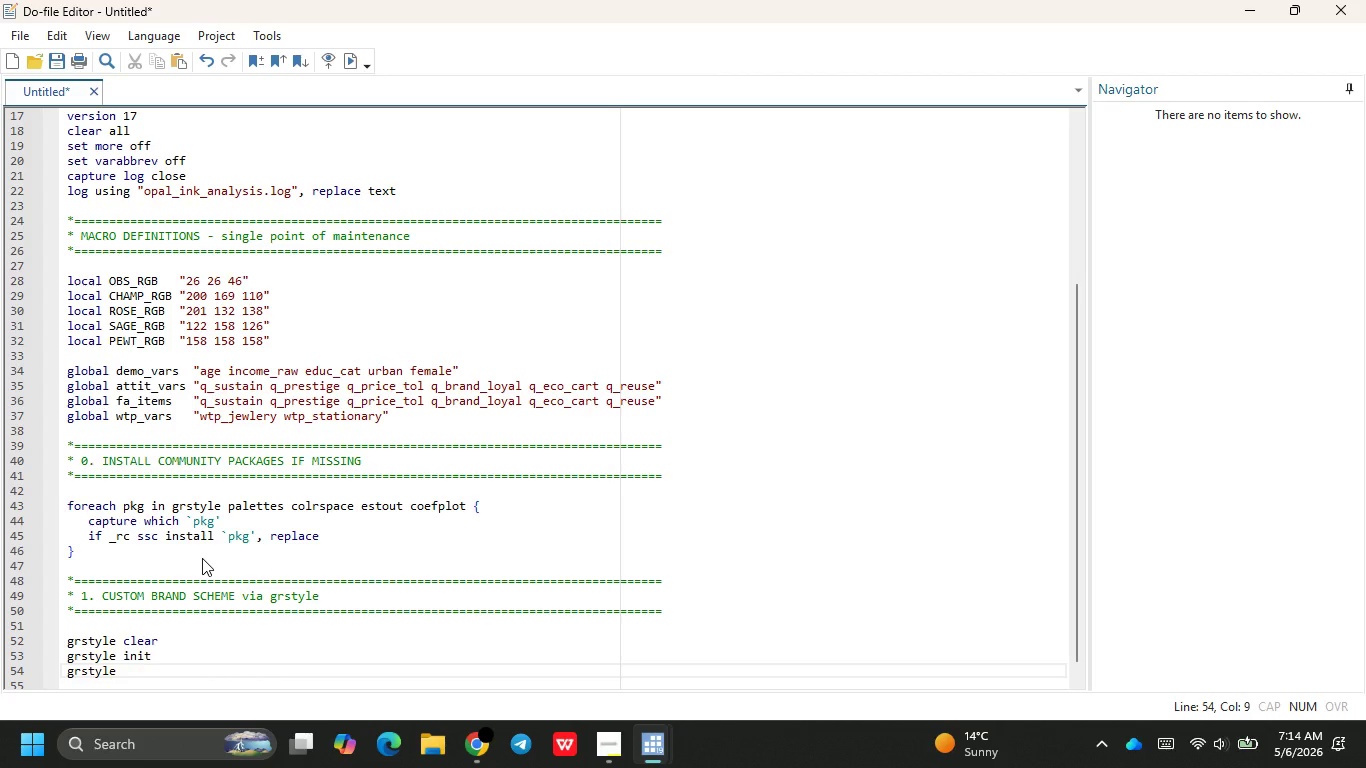 
type(set )
key(Backspace)
key(Backspace)
key(Backspace)
key(Backspace)
type( set plain, horizontal nogrid)
 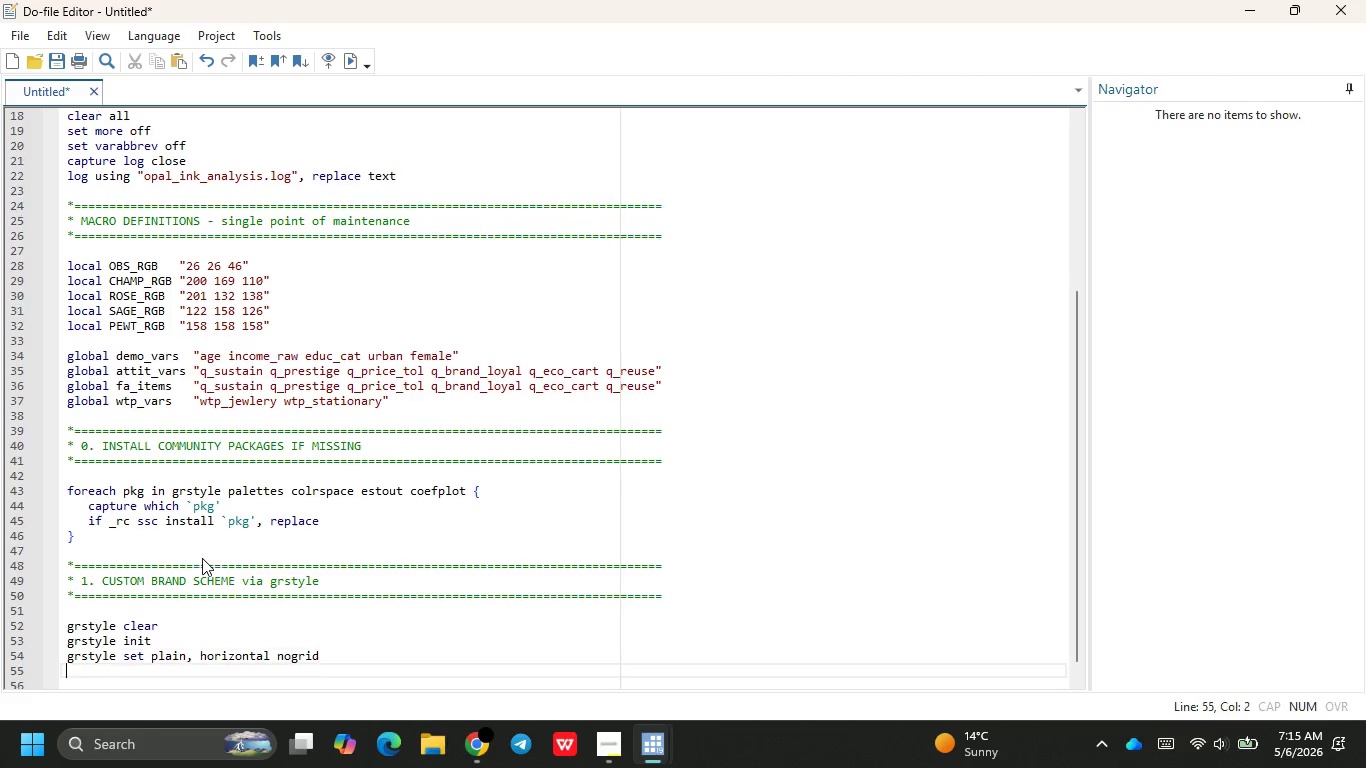 
key(Enter)
 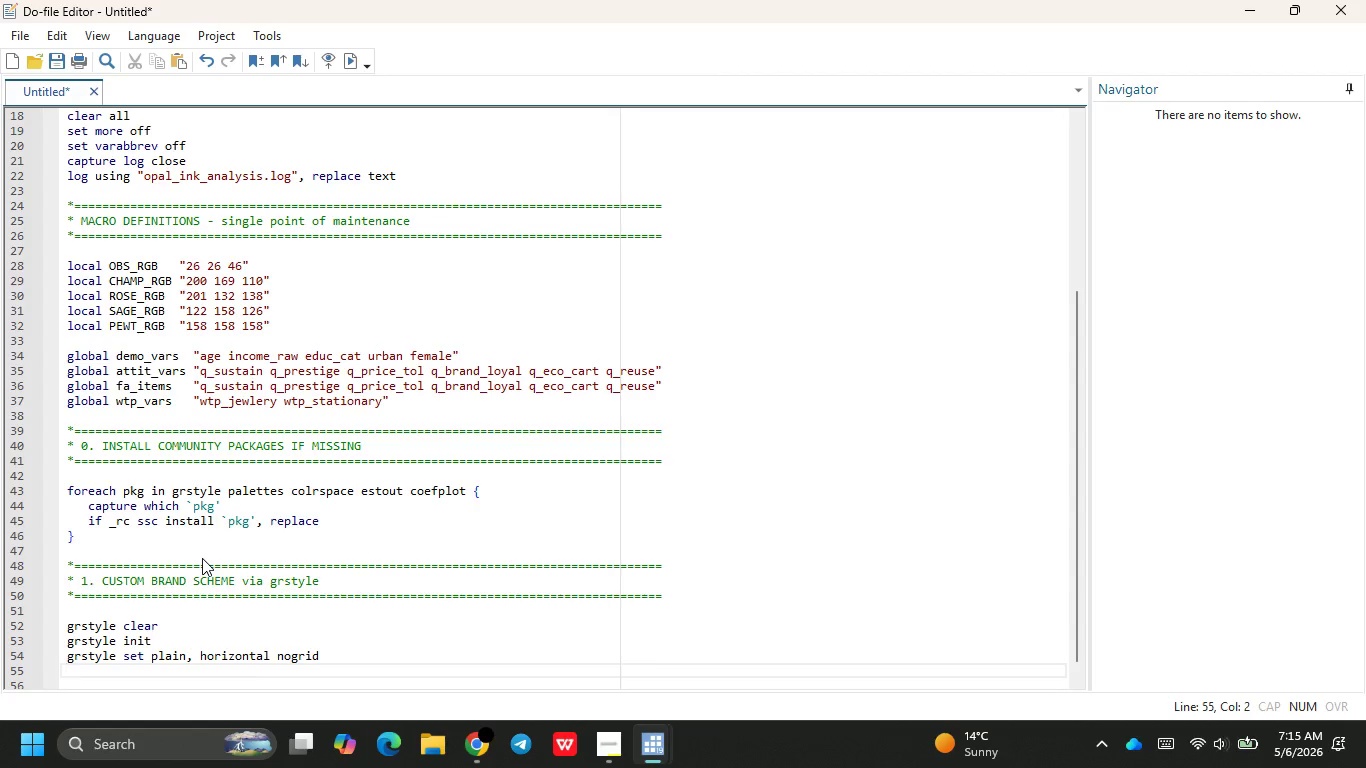 
wait(22.57)
 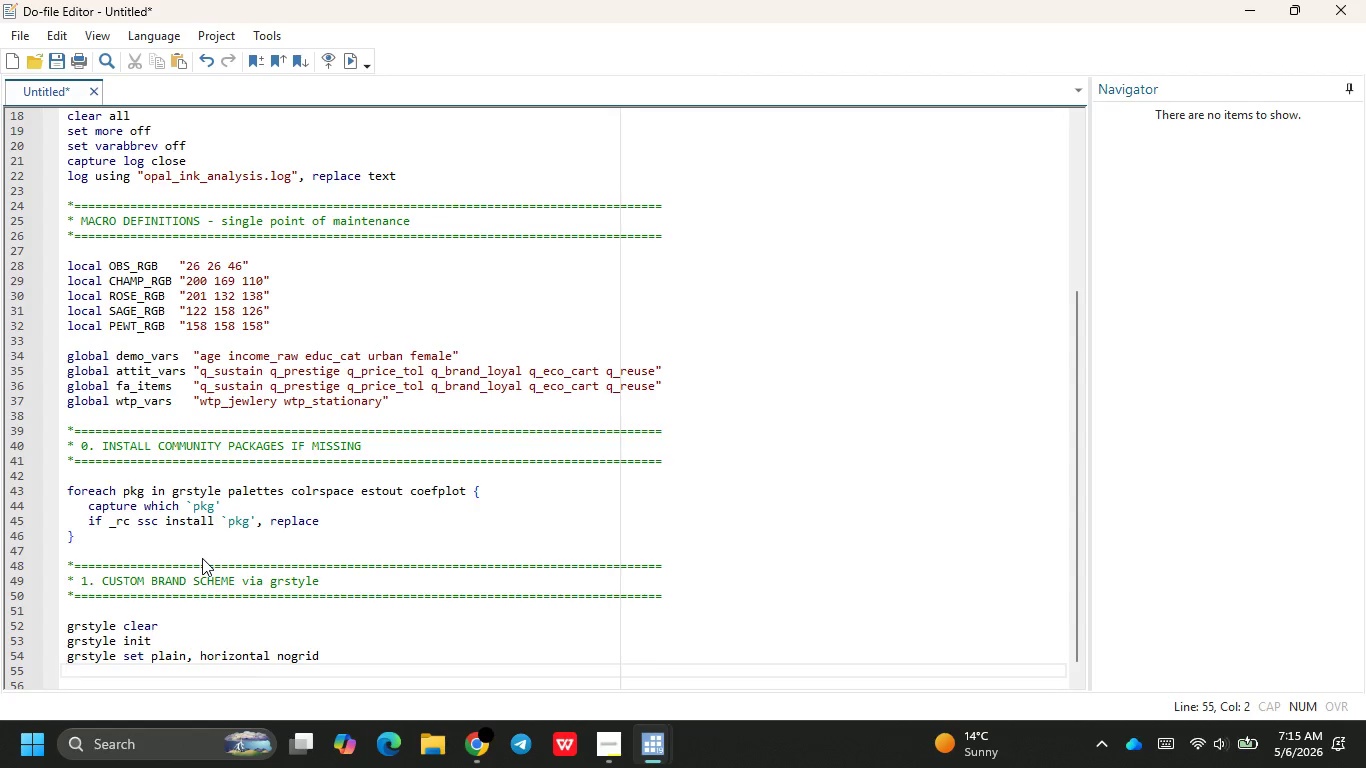 
mouse_move([487, 612])
 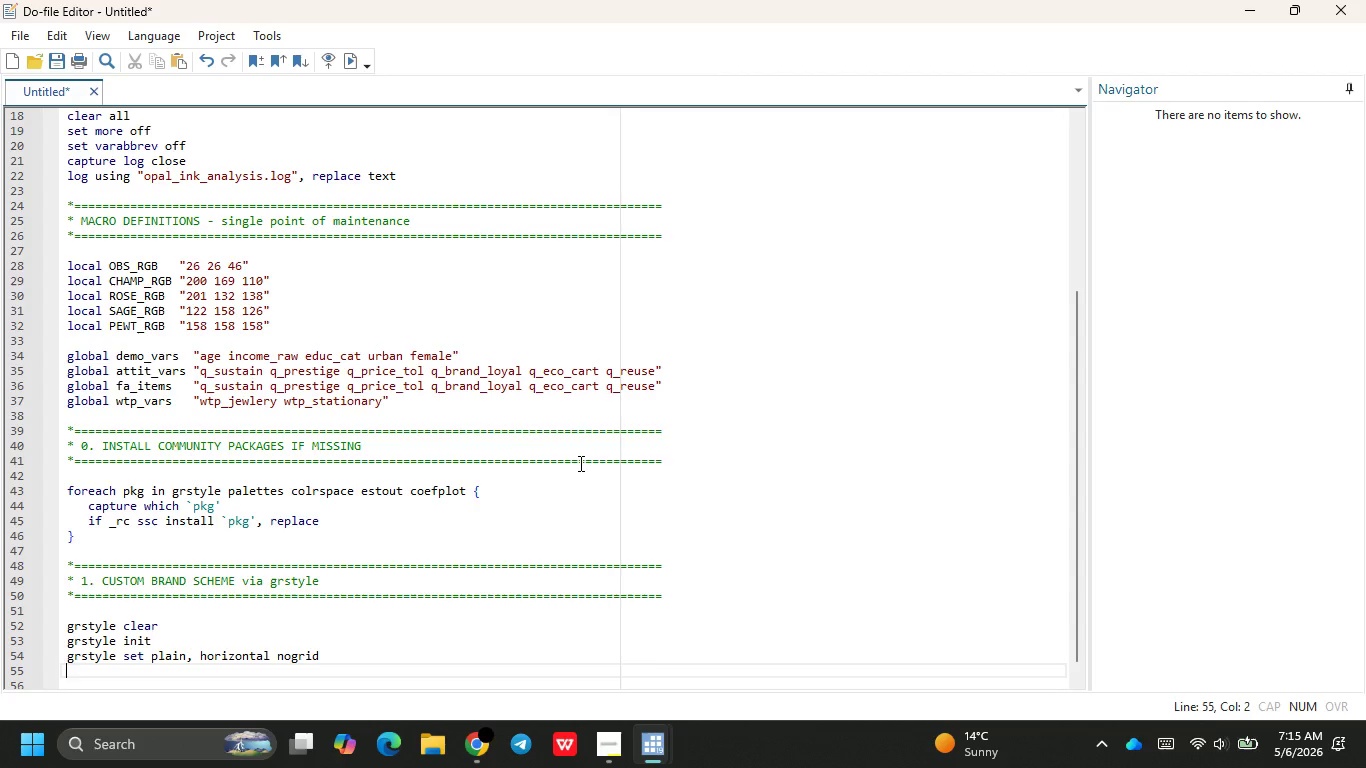 
wait(13.07)
 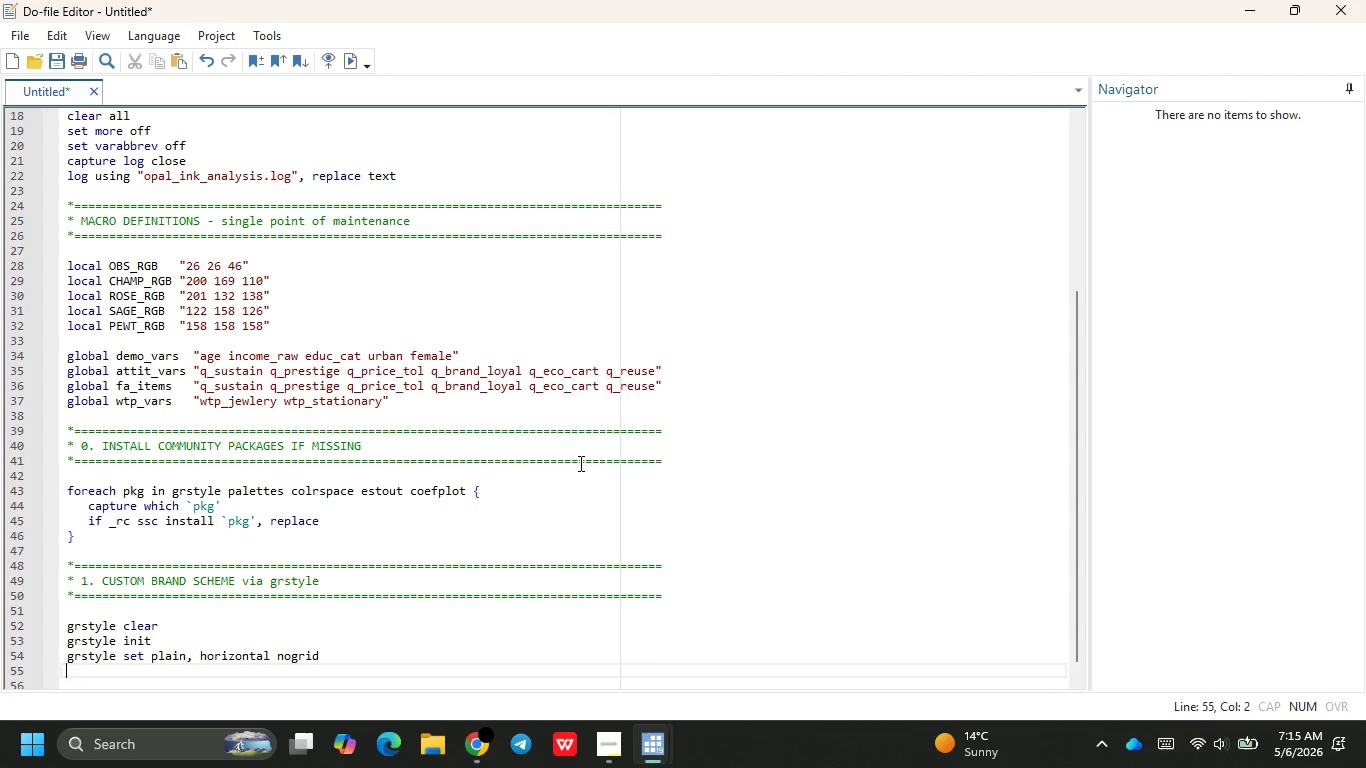 
key(Enter)
 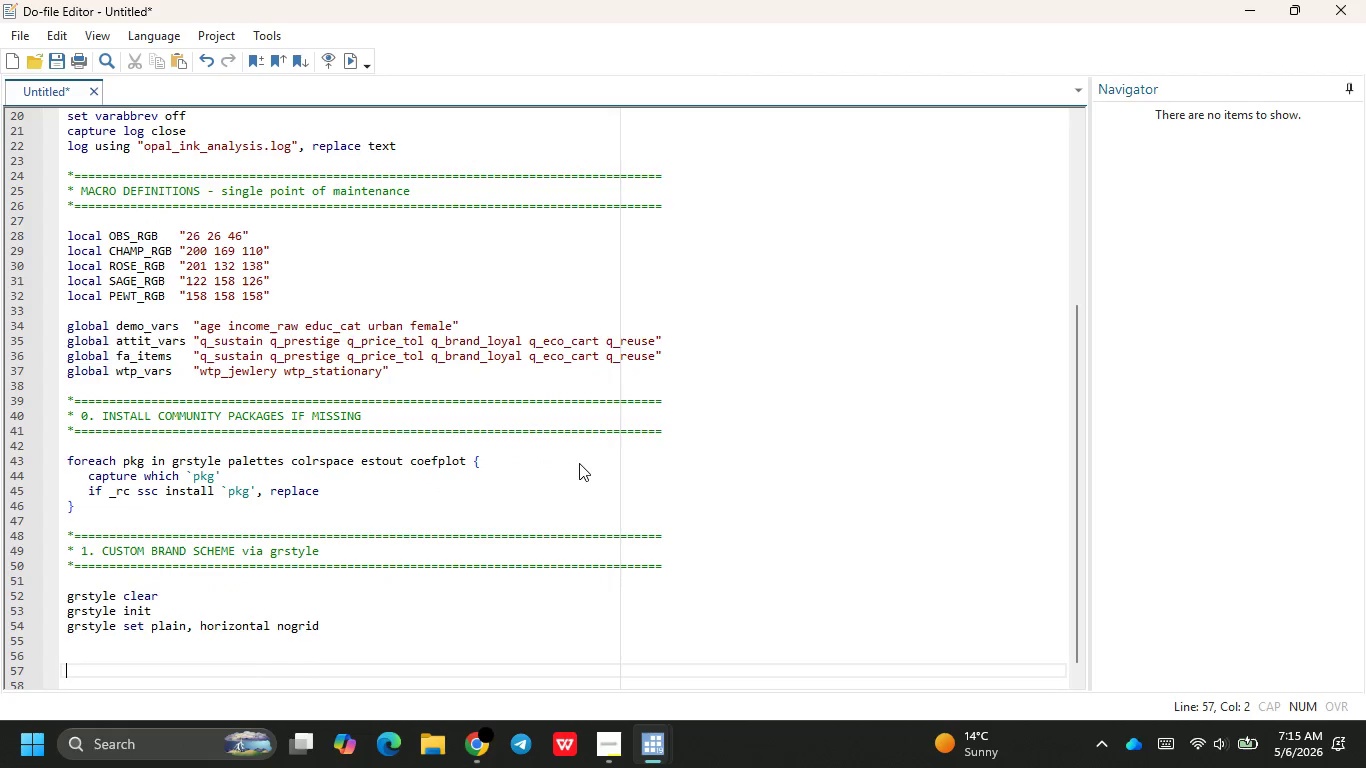 
key(Enter)
 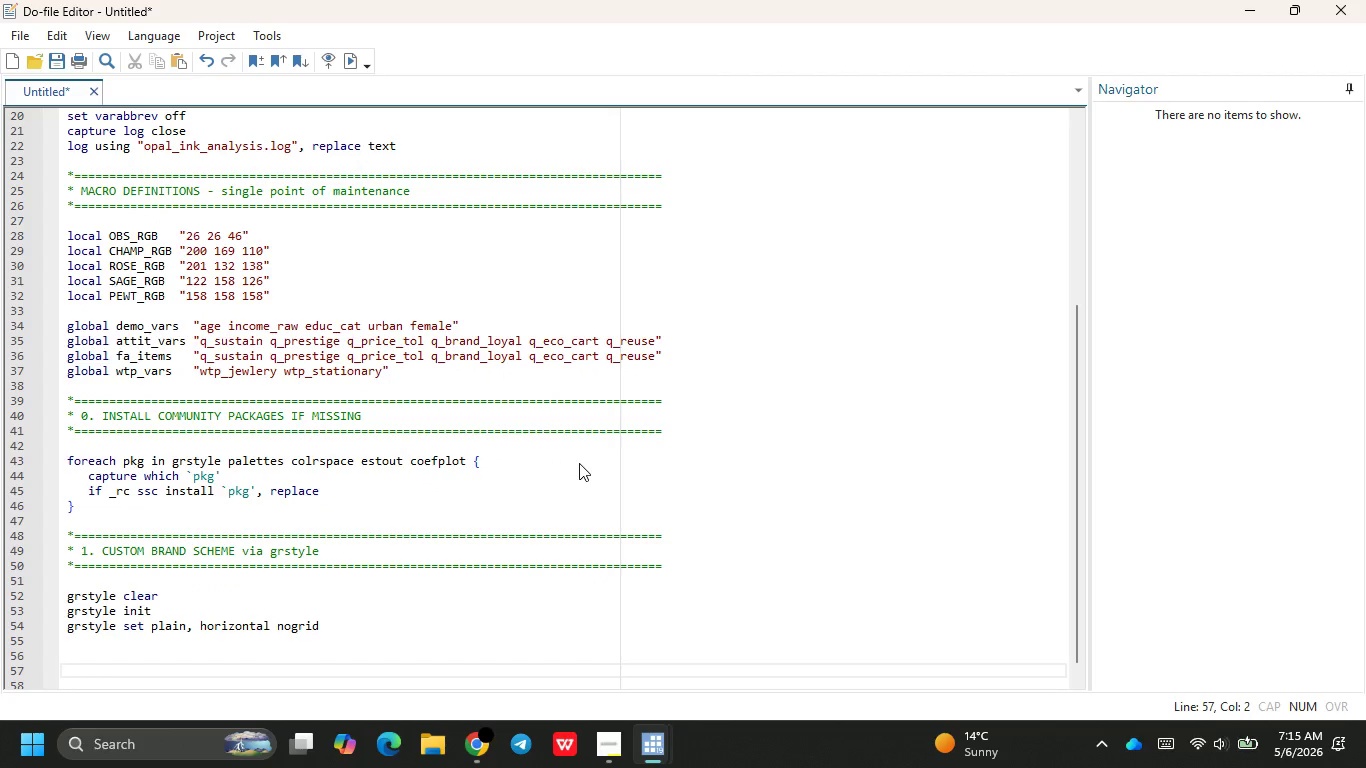 
key(Backspace)
 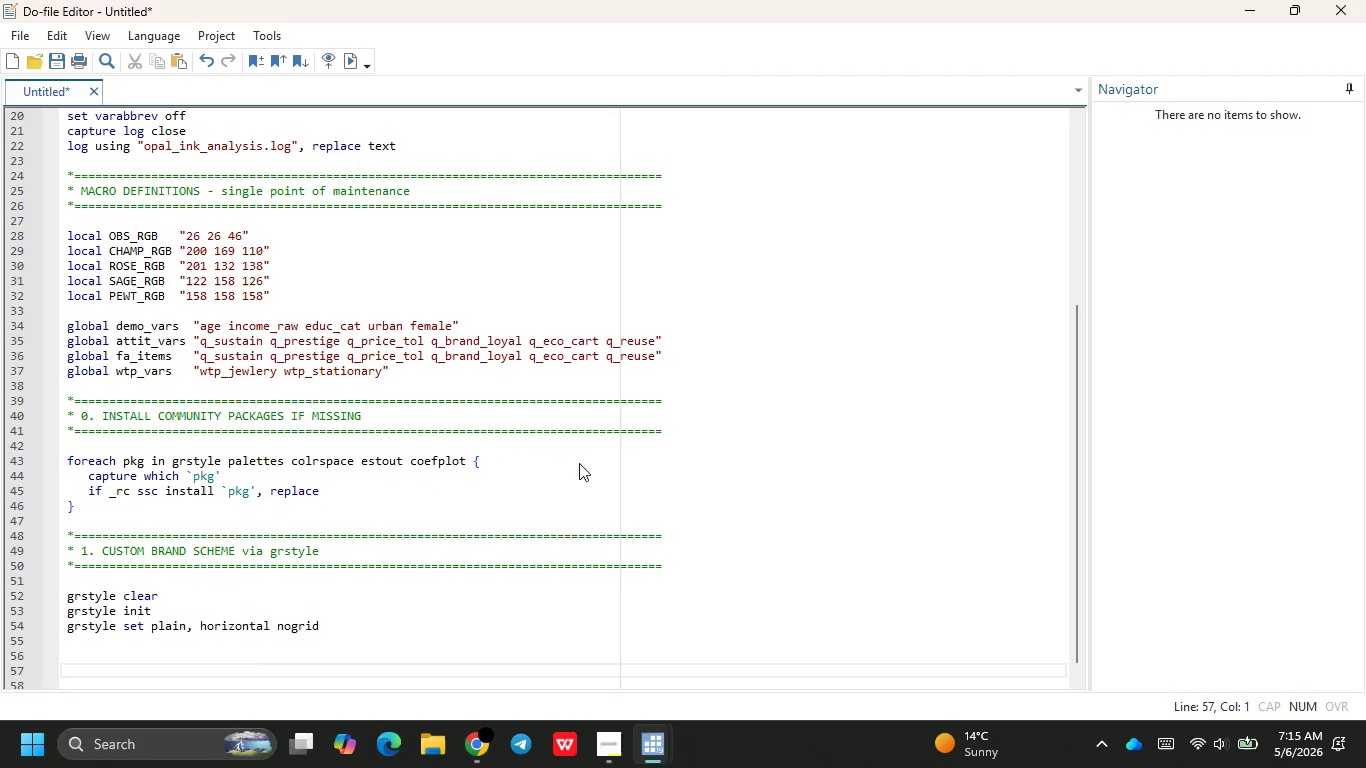 
key(Backspace)
 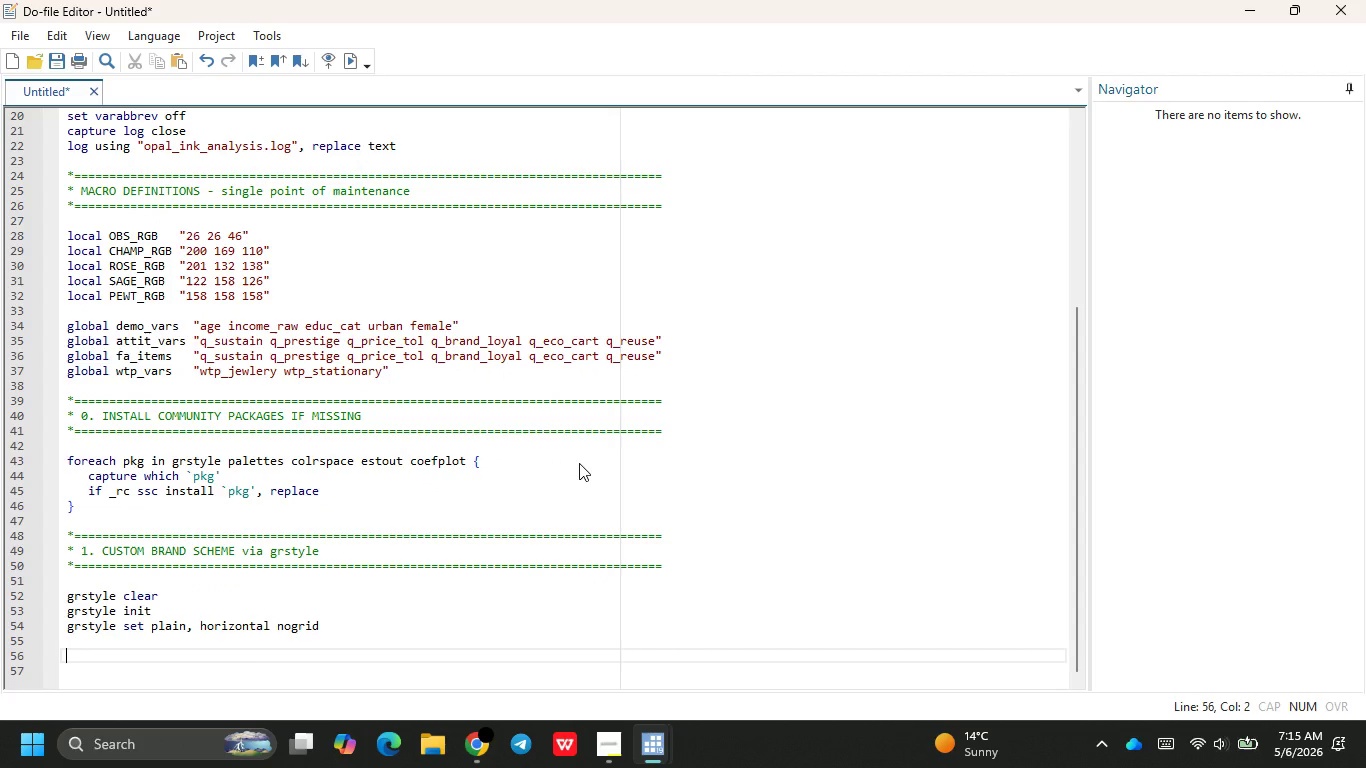 
type(grys)
key(Backspace)
key(Backspace)
type(sy)
key(Backspace)
type(t)
 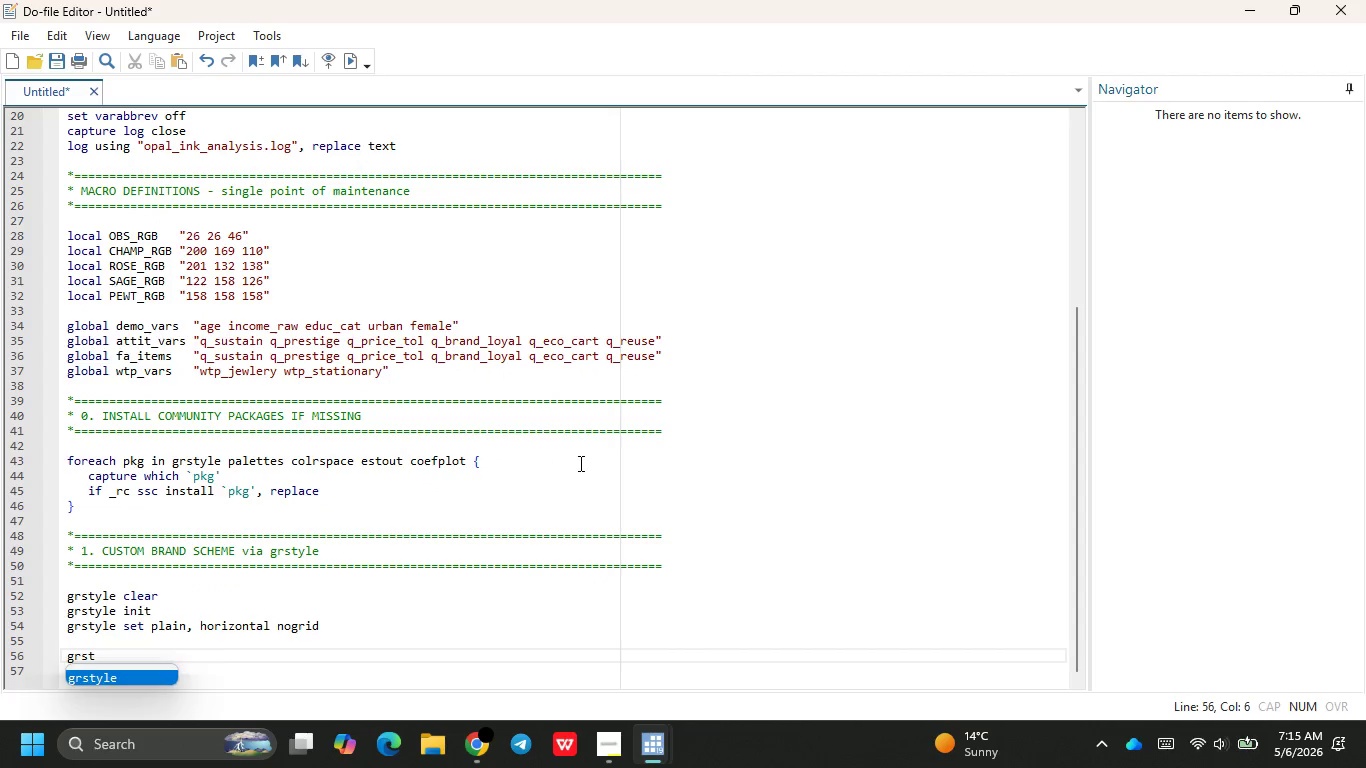 
key(Enter)
 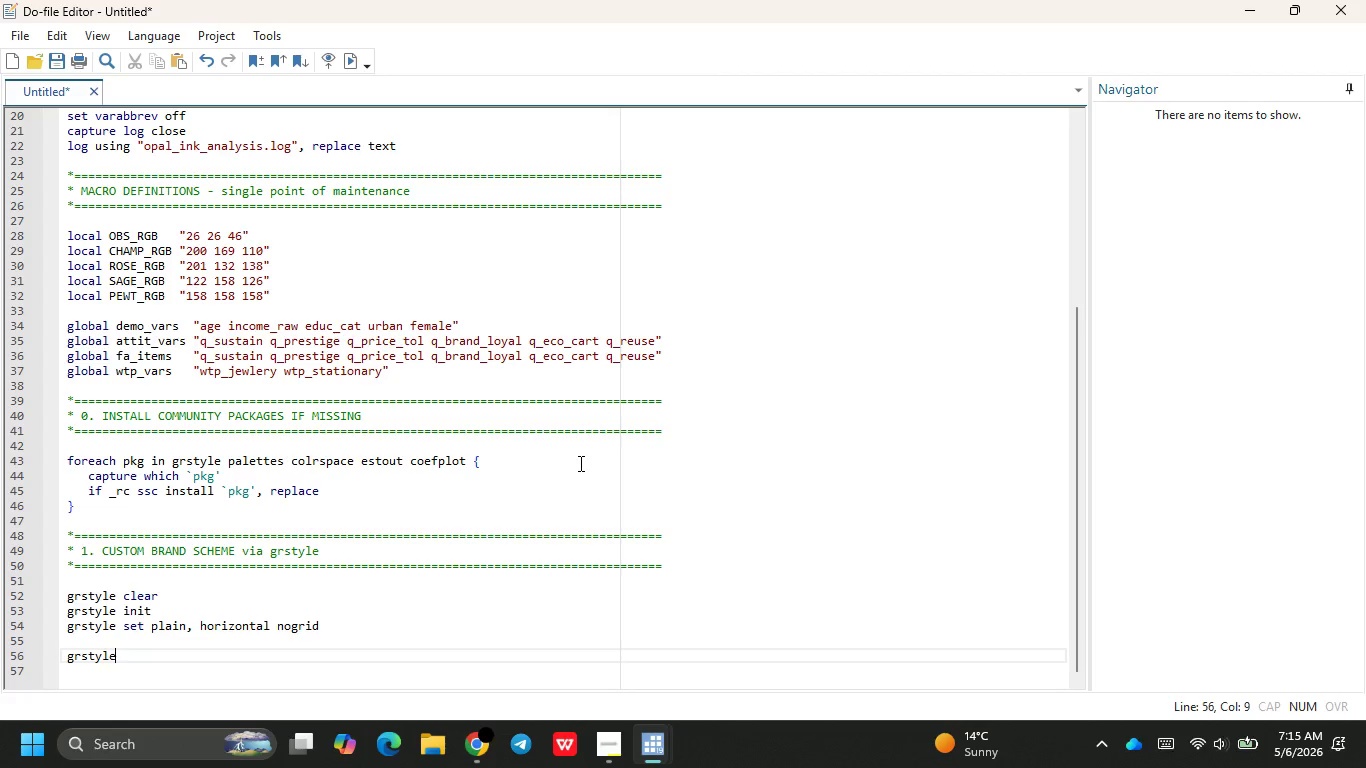 
type( se )
key(Backspace)
type(t color "`SA)
 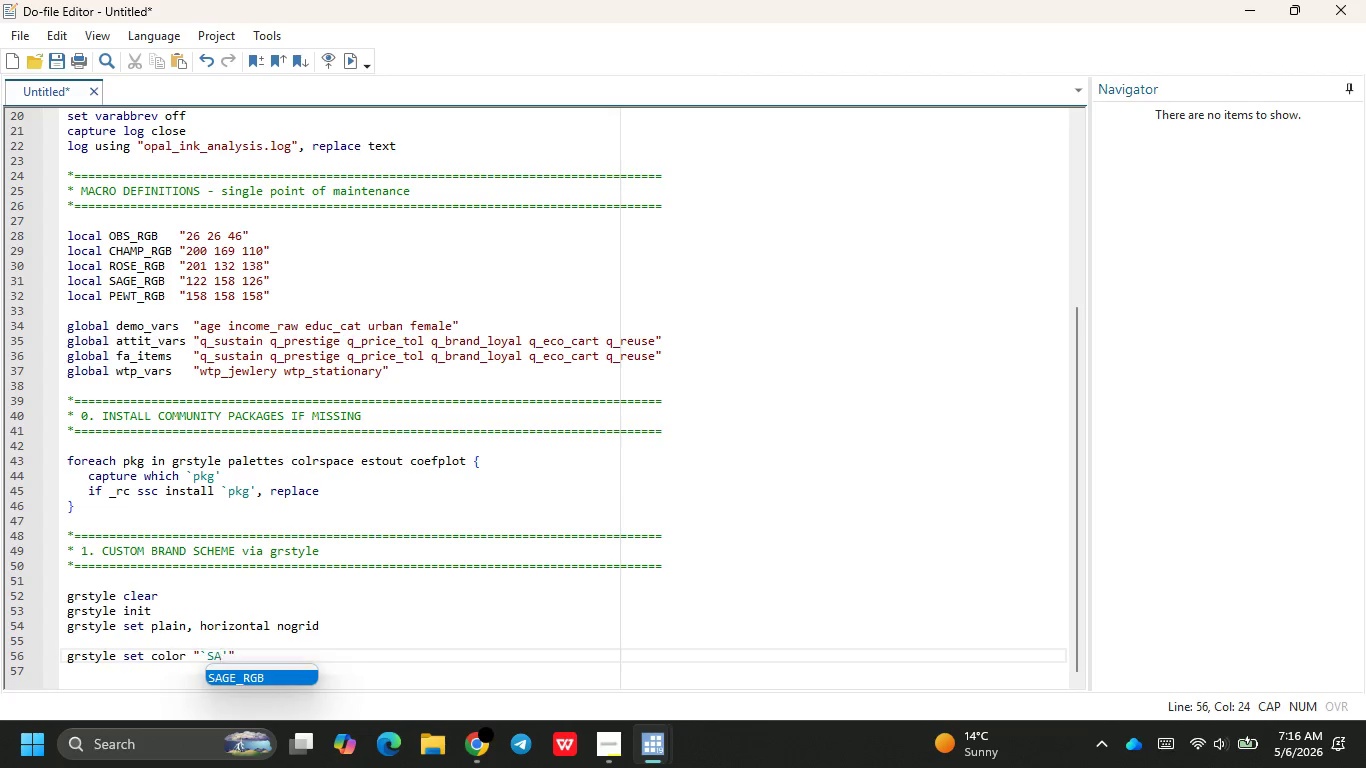 
 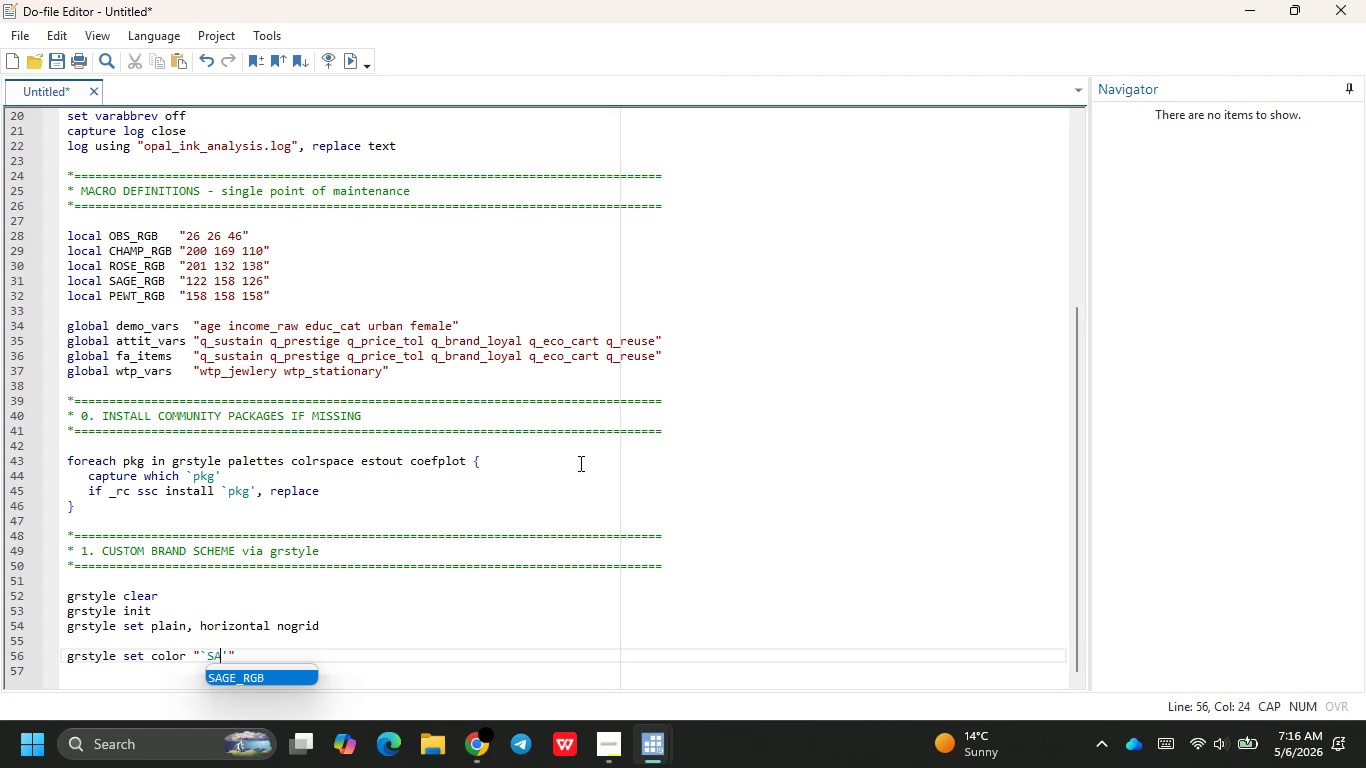 
key(Enter)
 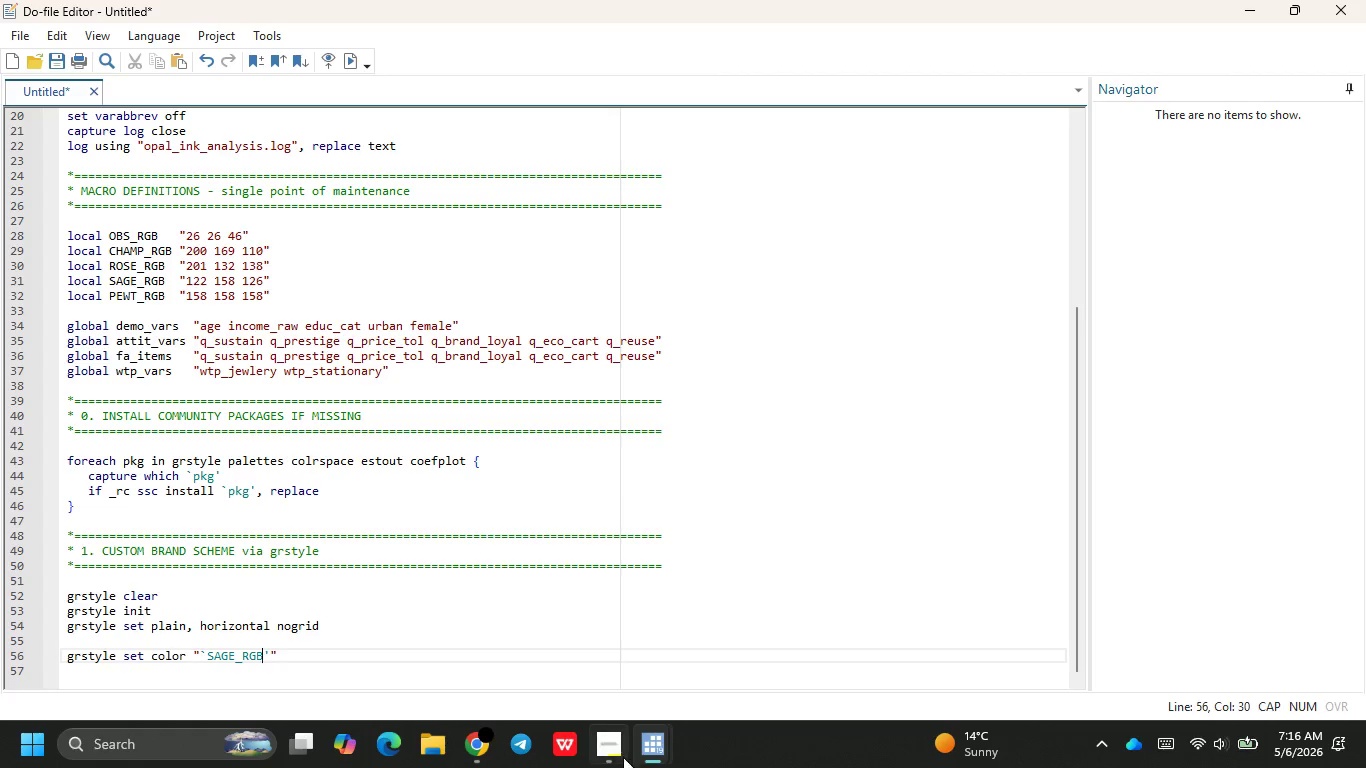 
mouse_move([616, 714])
 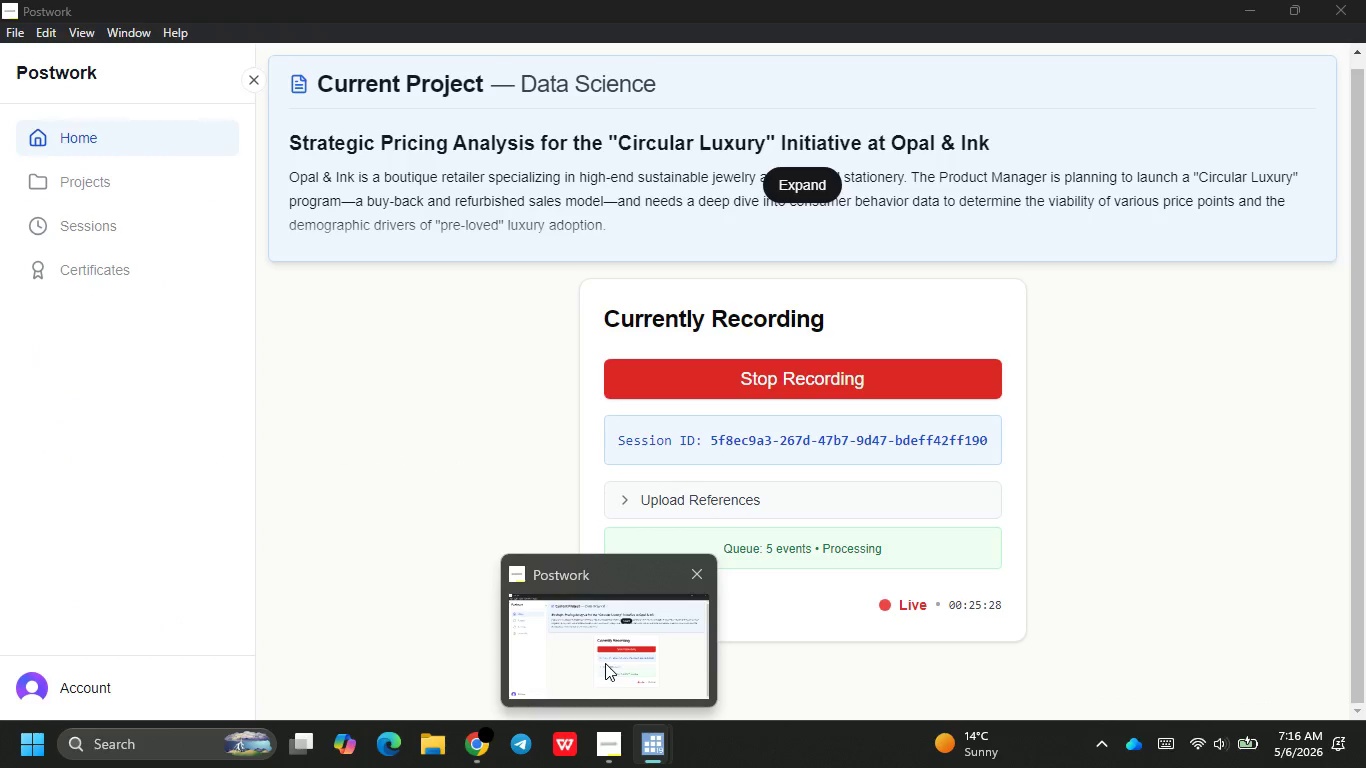 
left_click([542, 629])